 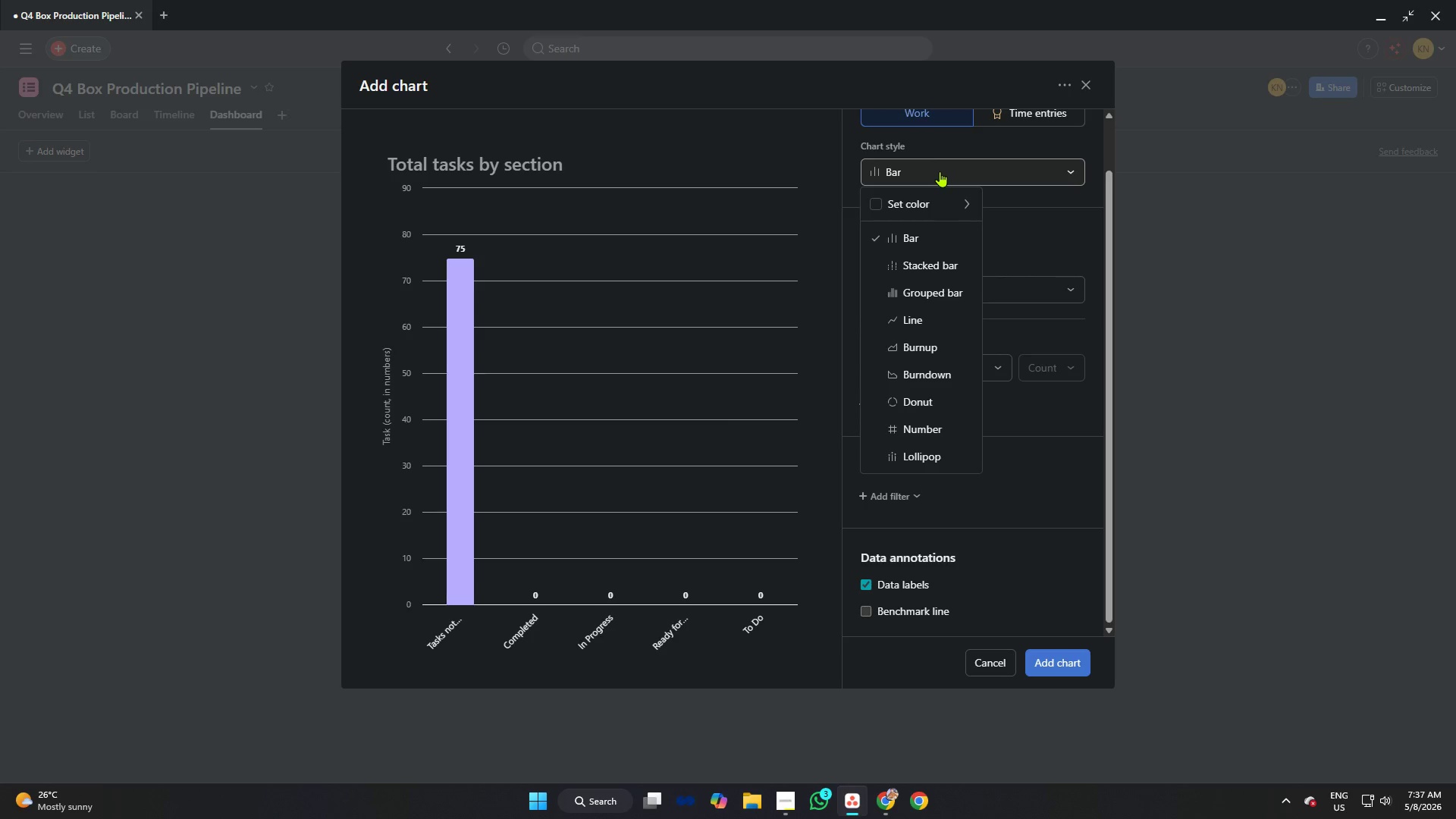 
left_click([921, 252])
 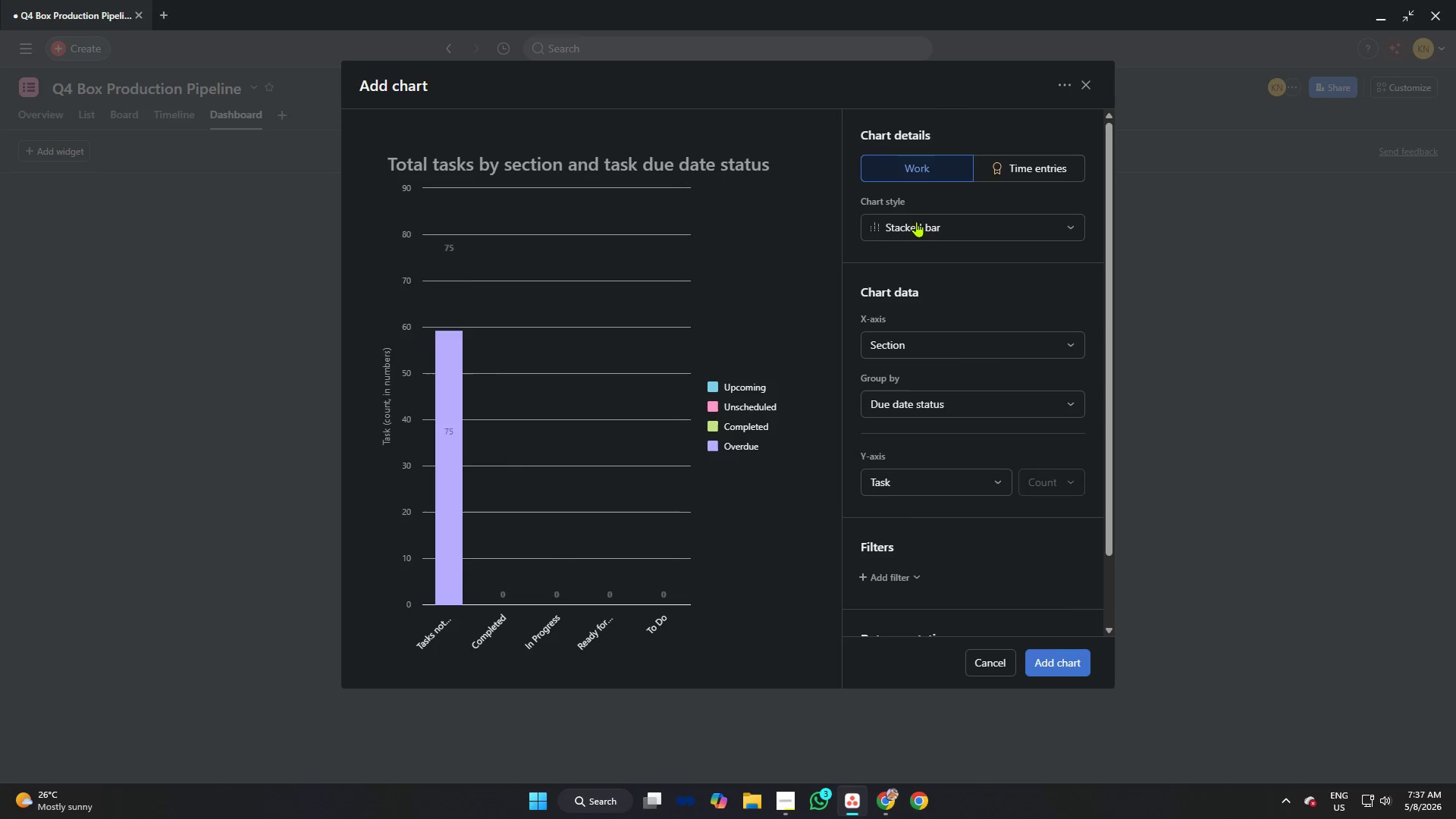 
left_click([921, 225])
 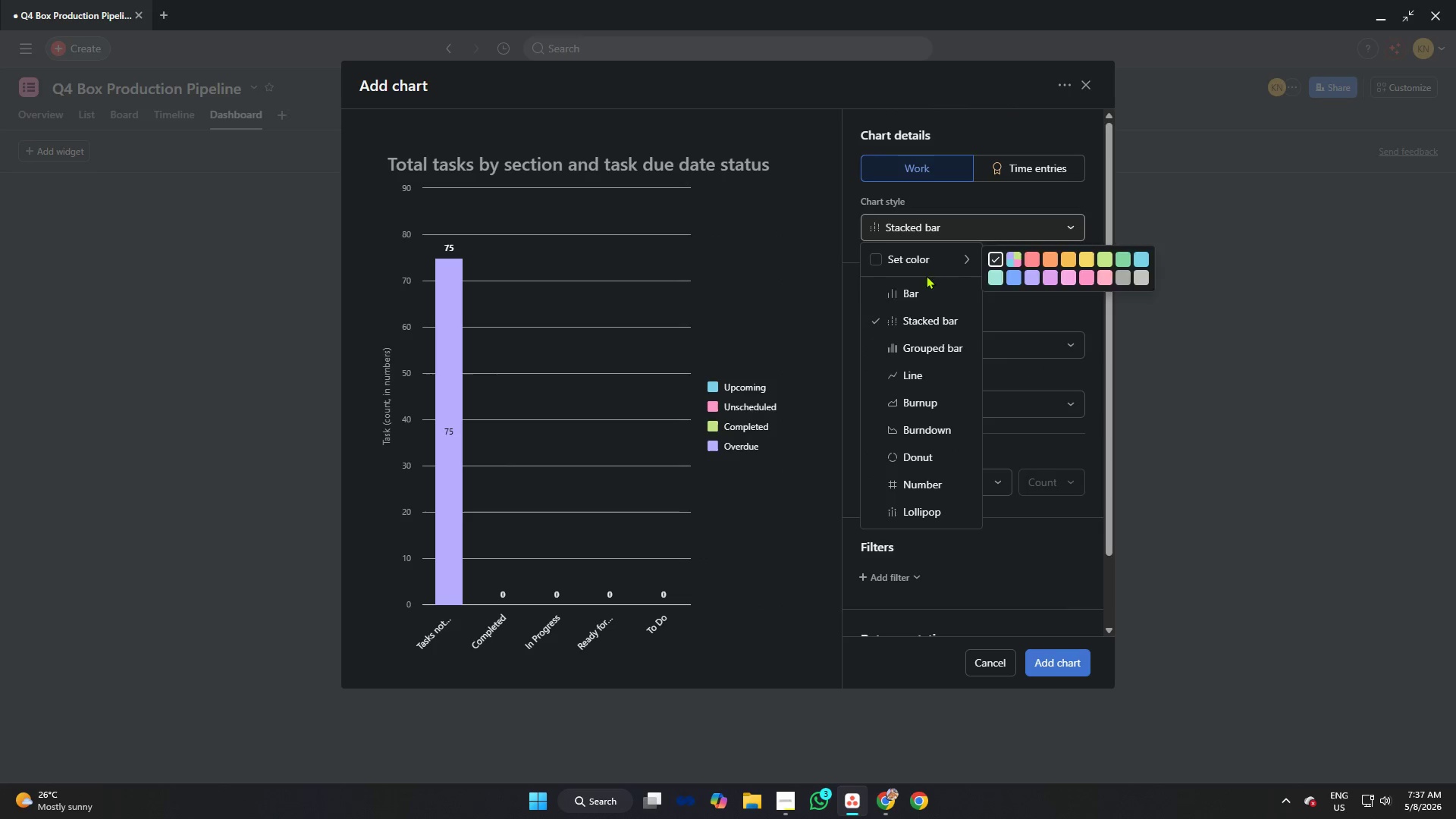 
left_click([927, 290])
 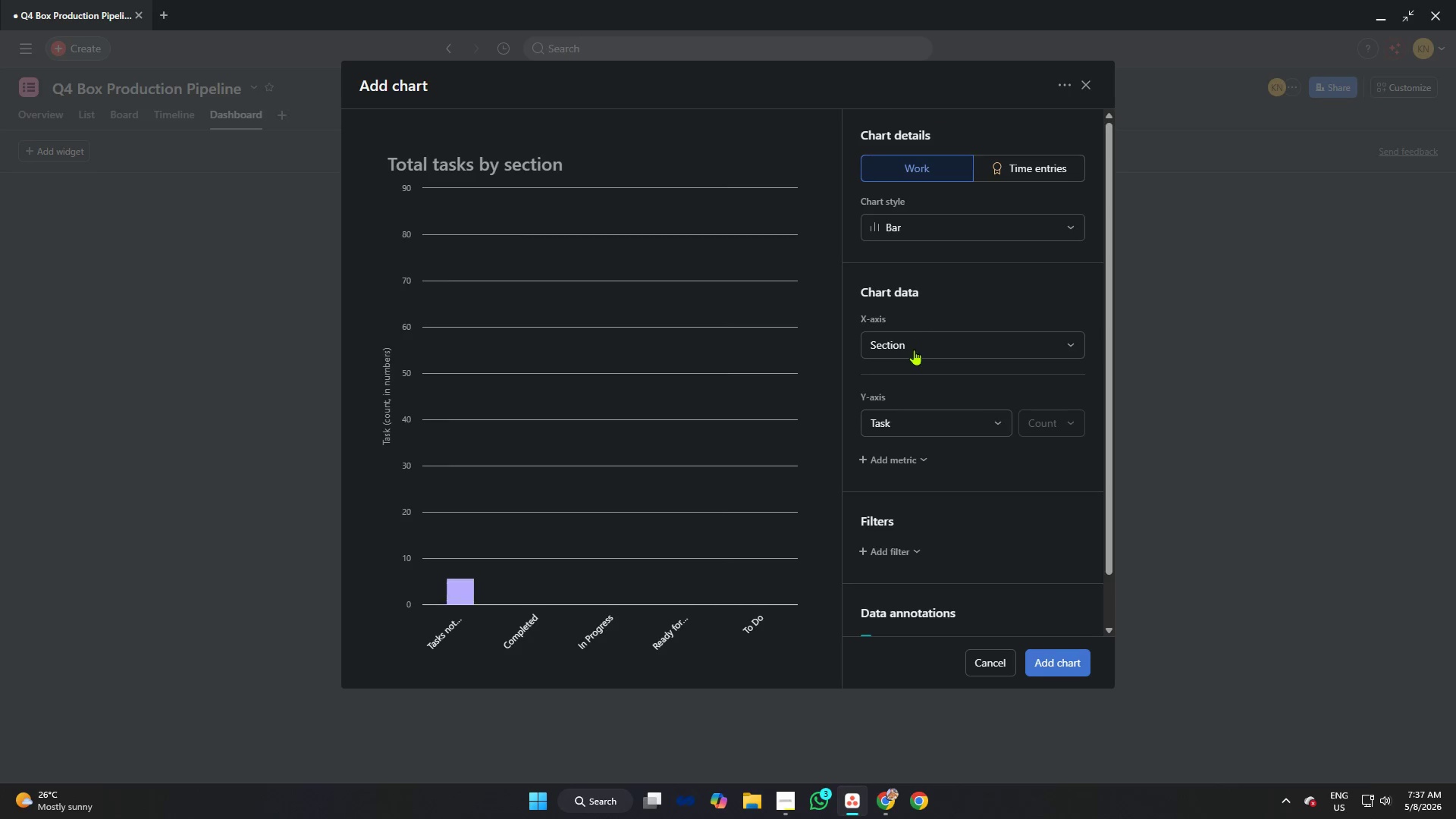 
left_click([913, 350])
 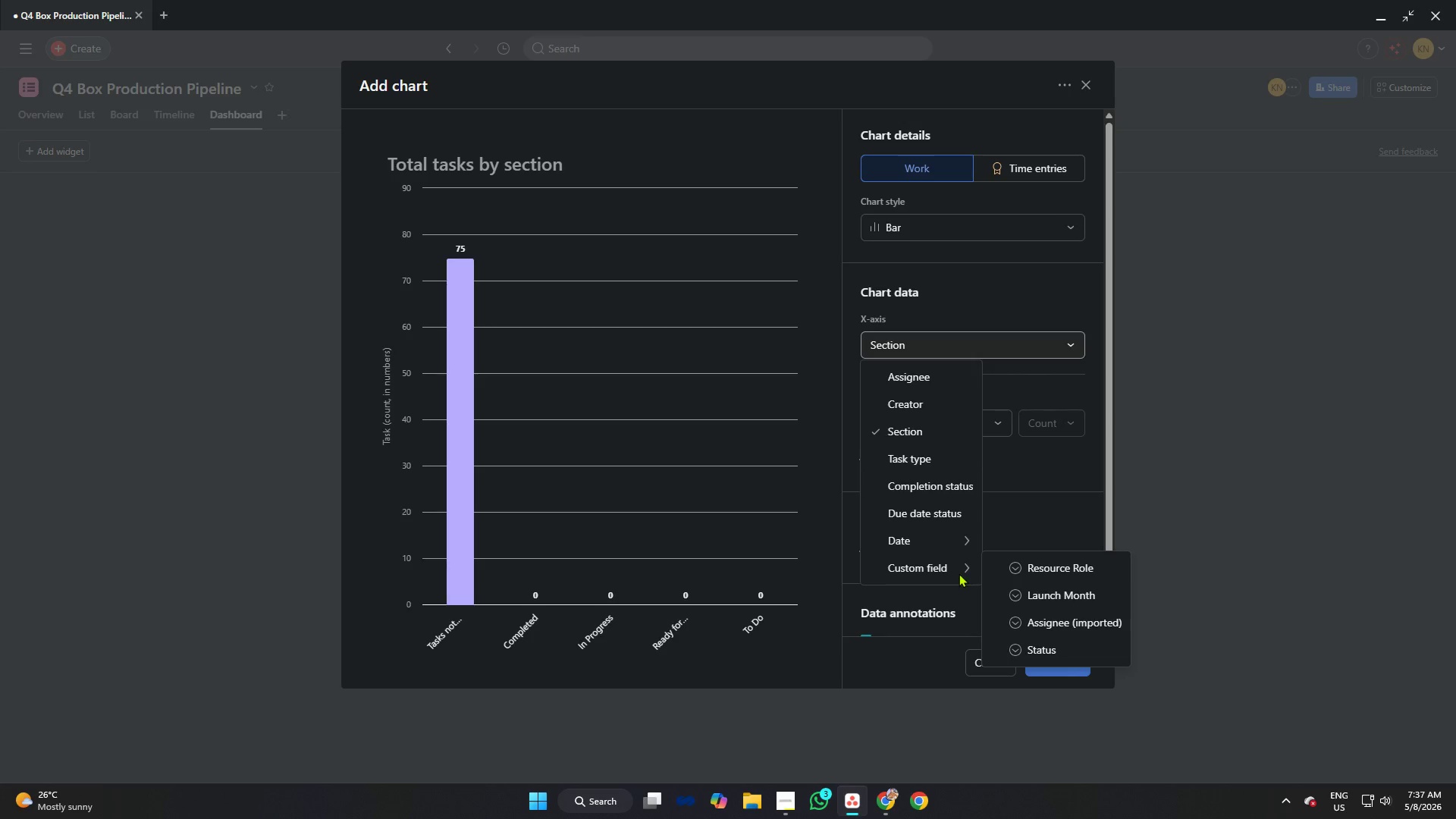 
wait(6.61)
 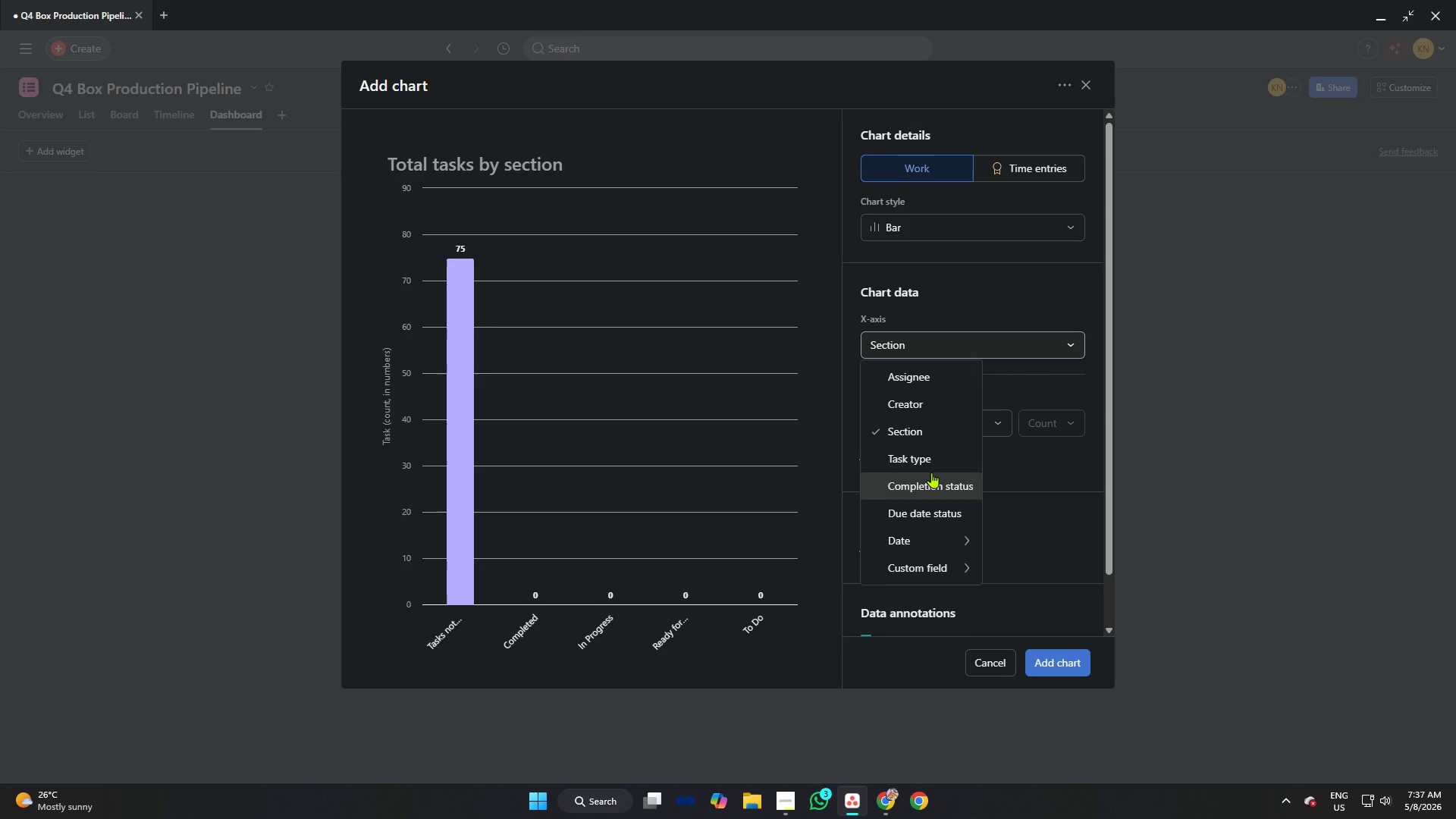 
left_click([1014, 378])
 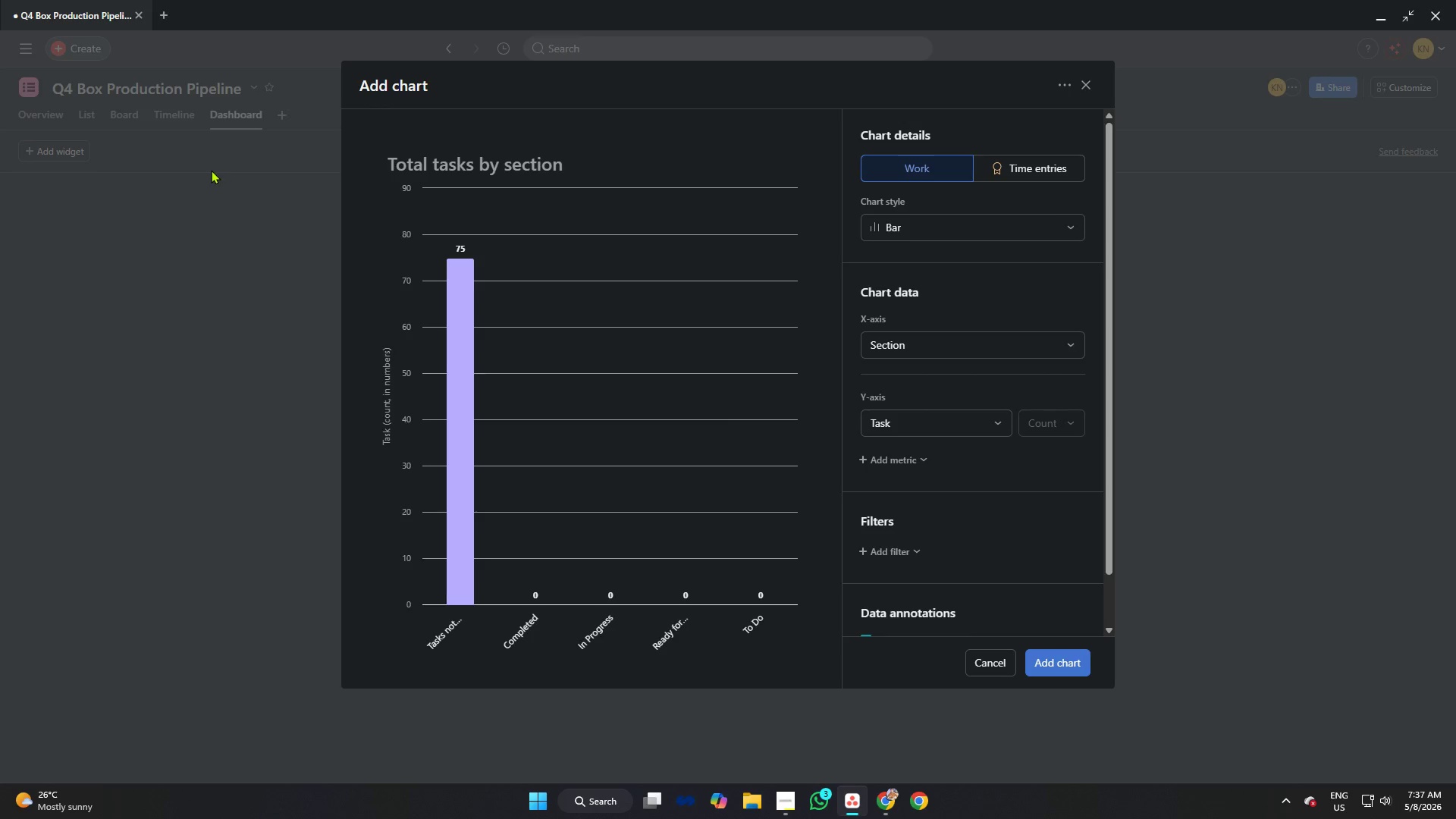 
wait(6.11)
 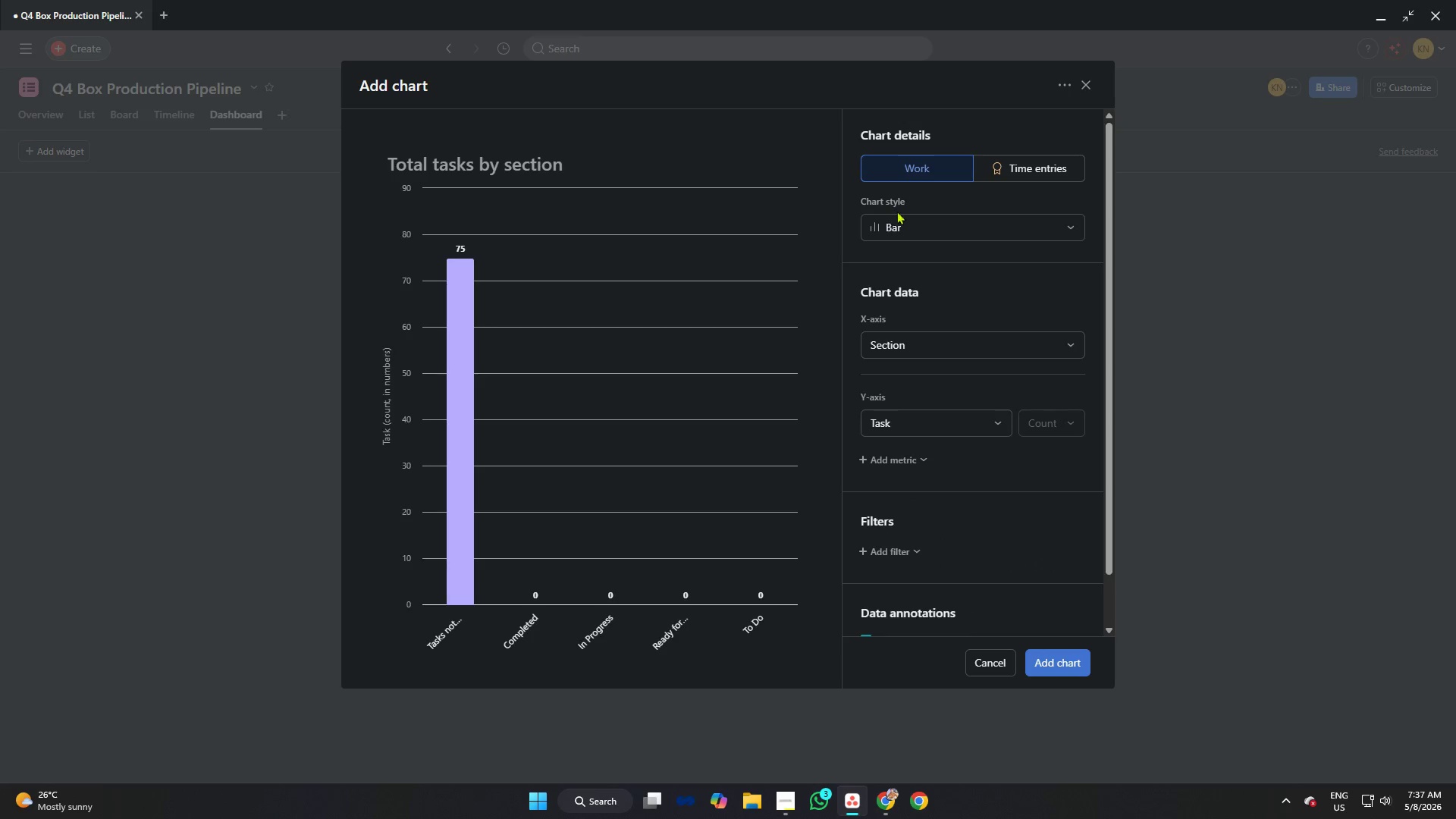 
left_click([1068, 79])
 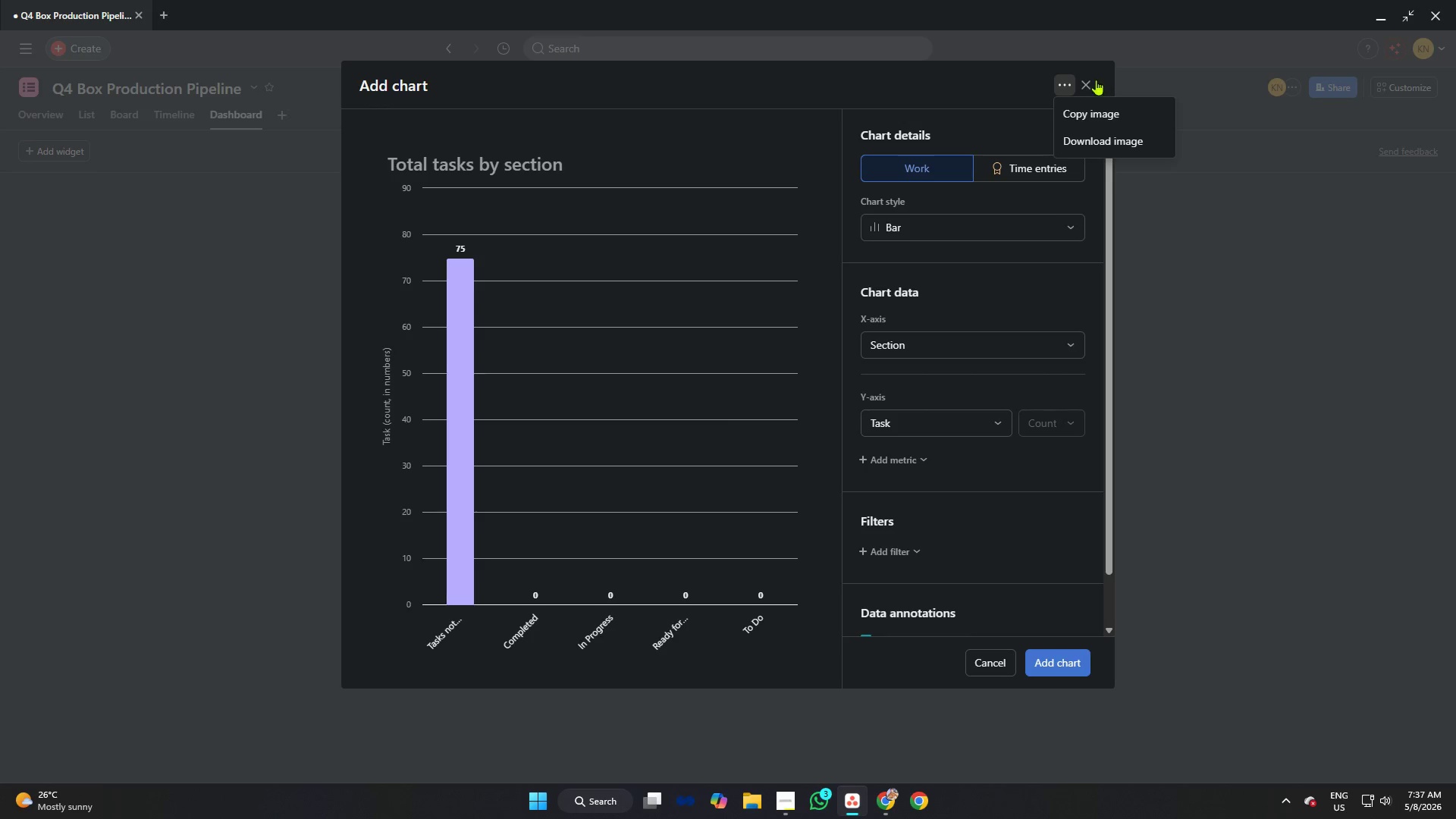 
left_click([1090, 79])
 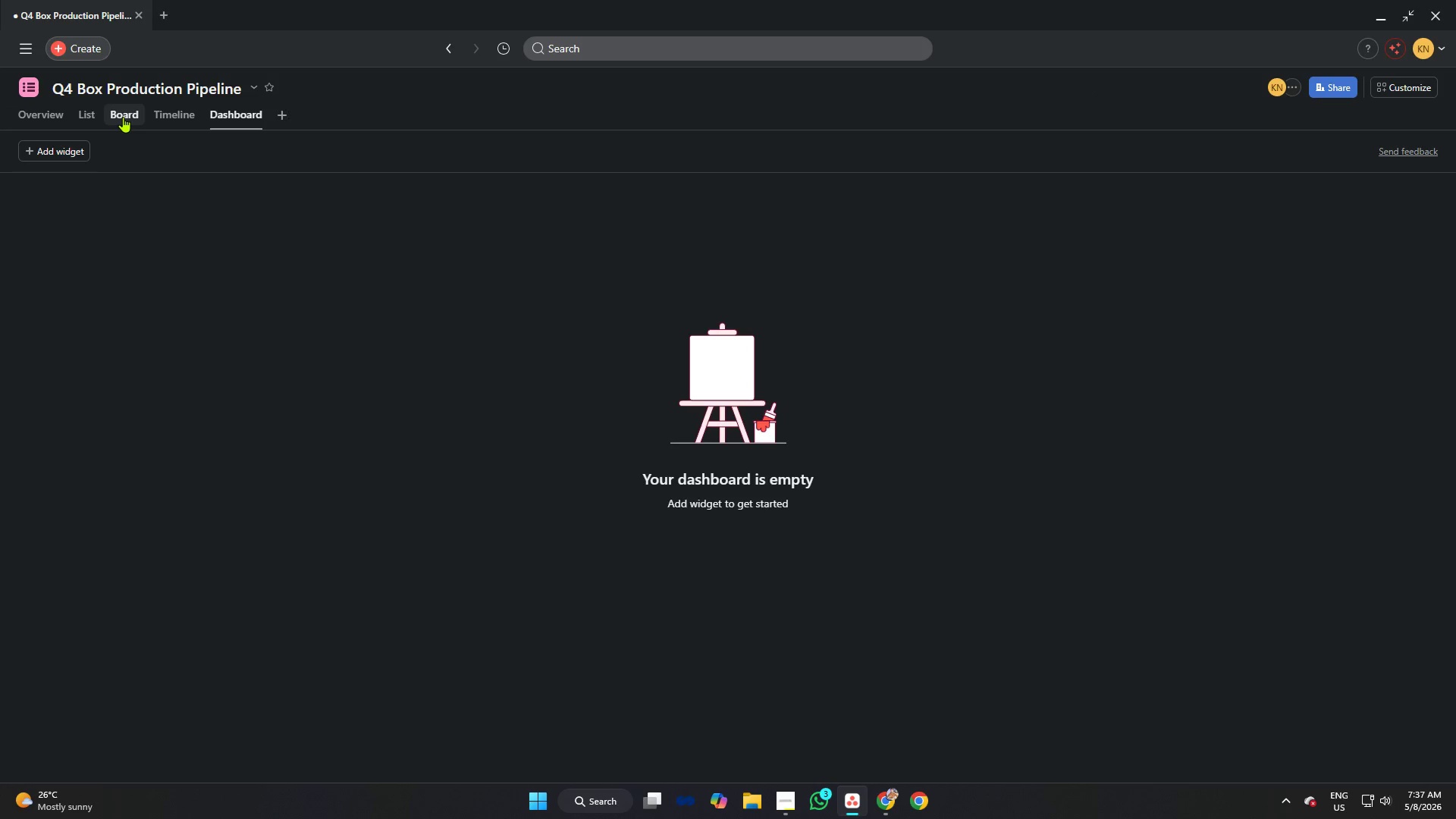 
left_click([84, 111])
 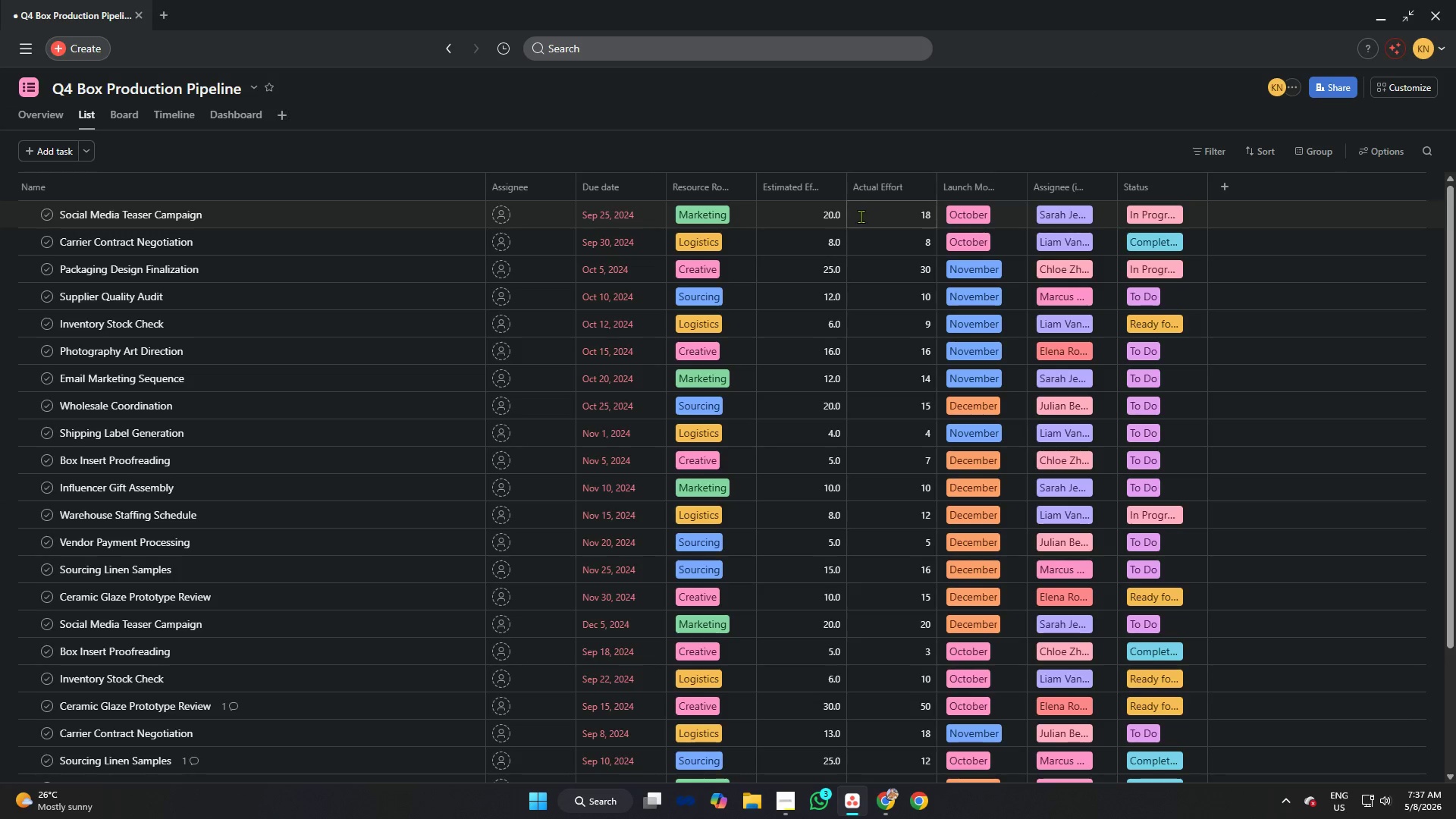 
left_click([832, 185])
 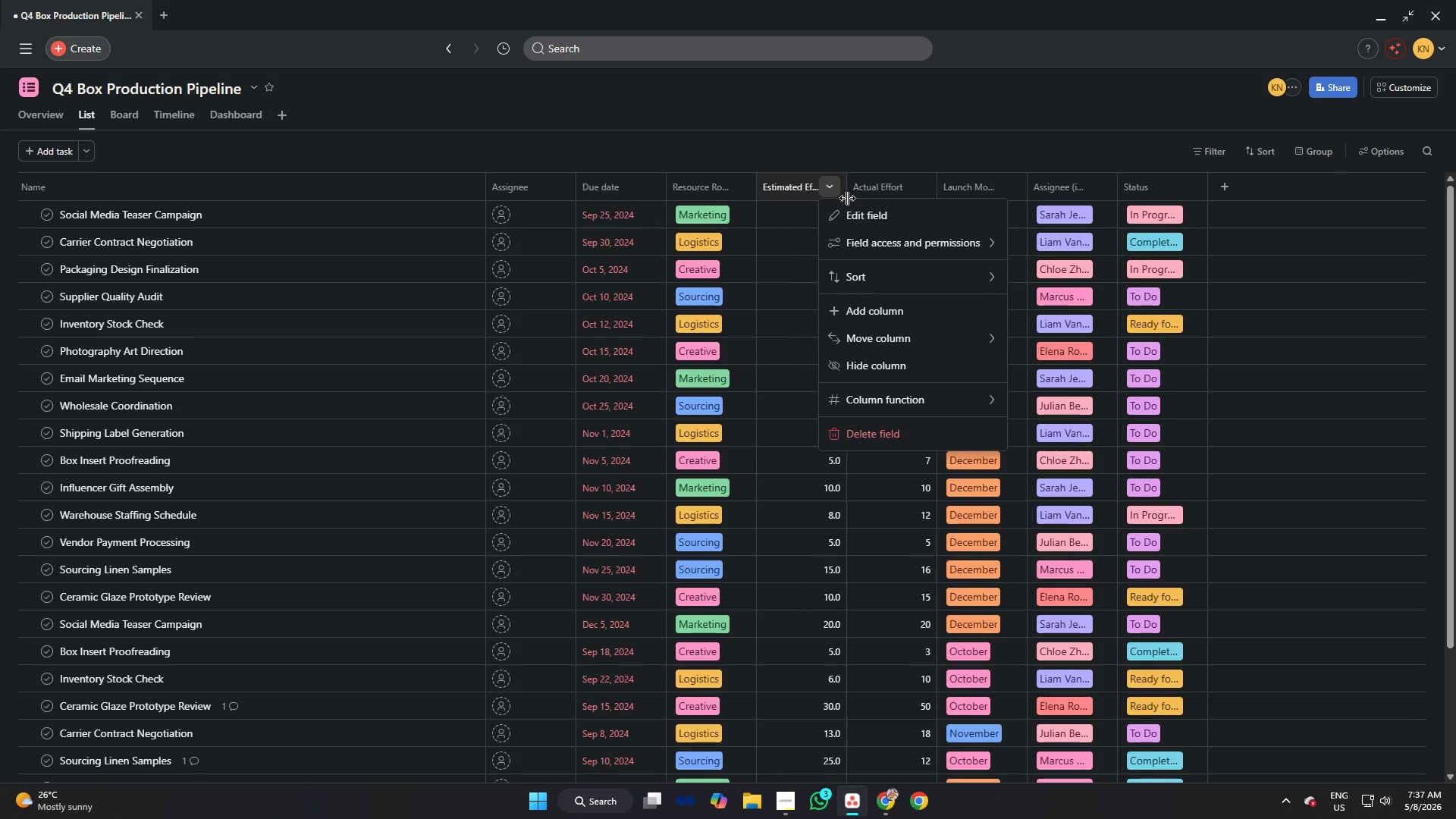 
left_click([861, 209])
 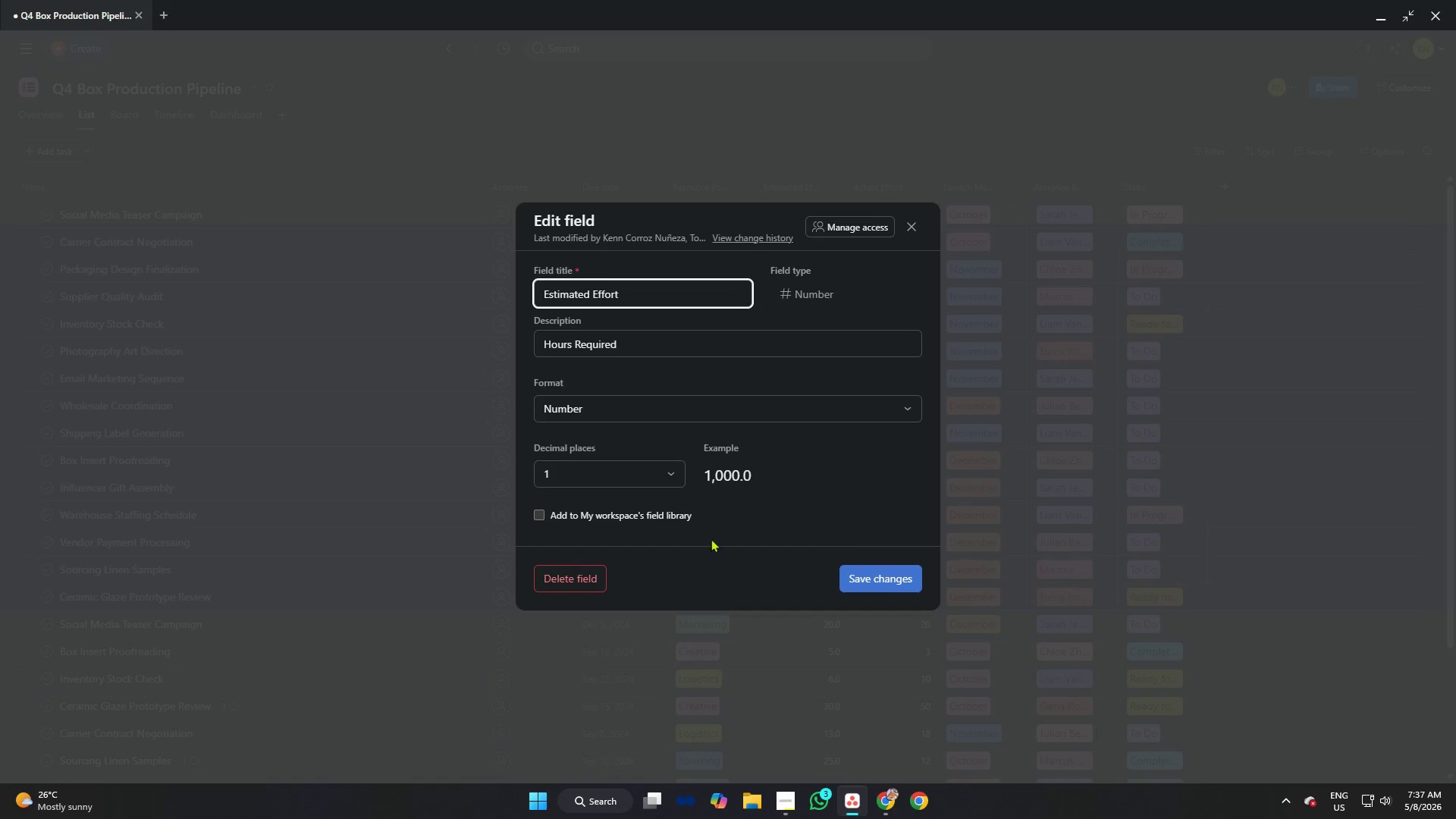 
left_click([861, 575])
 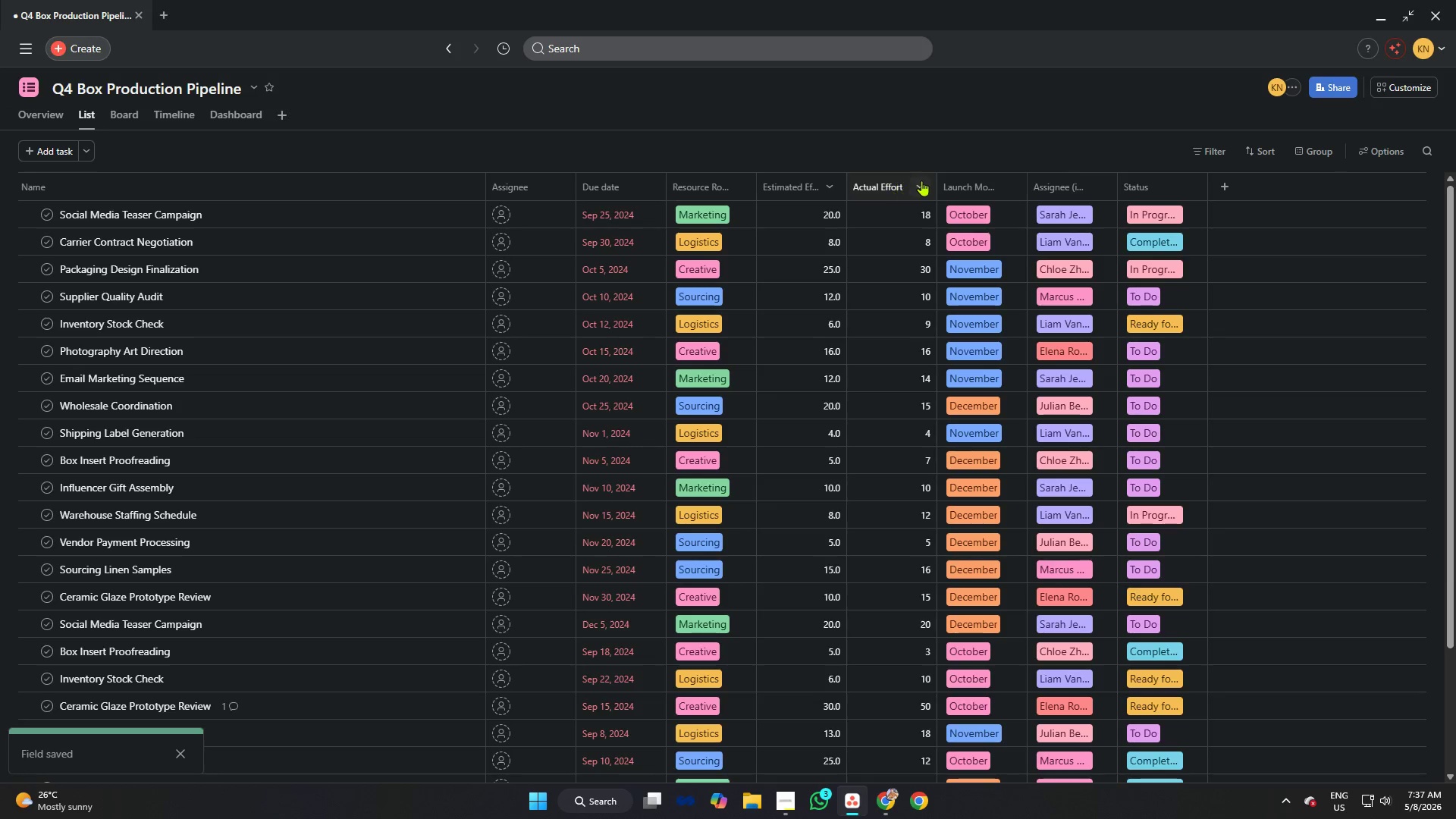 
left_click([921, 180])
 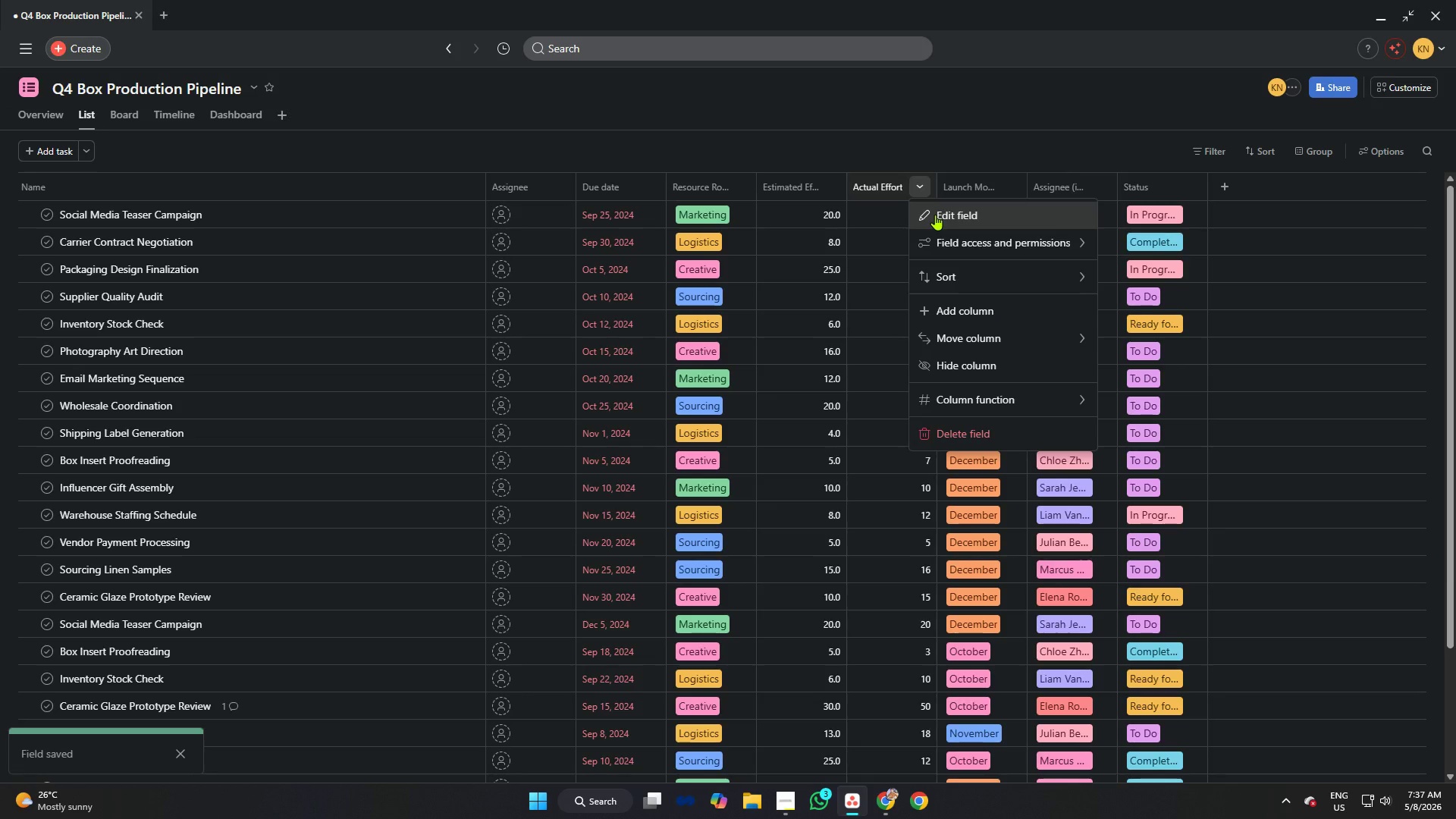 
wait(8.08)
 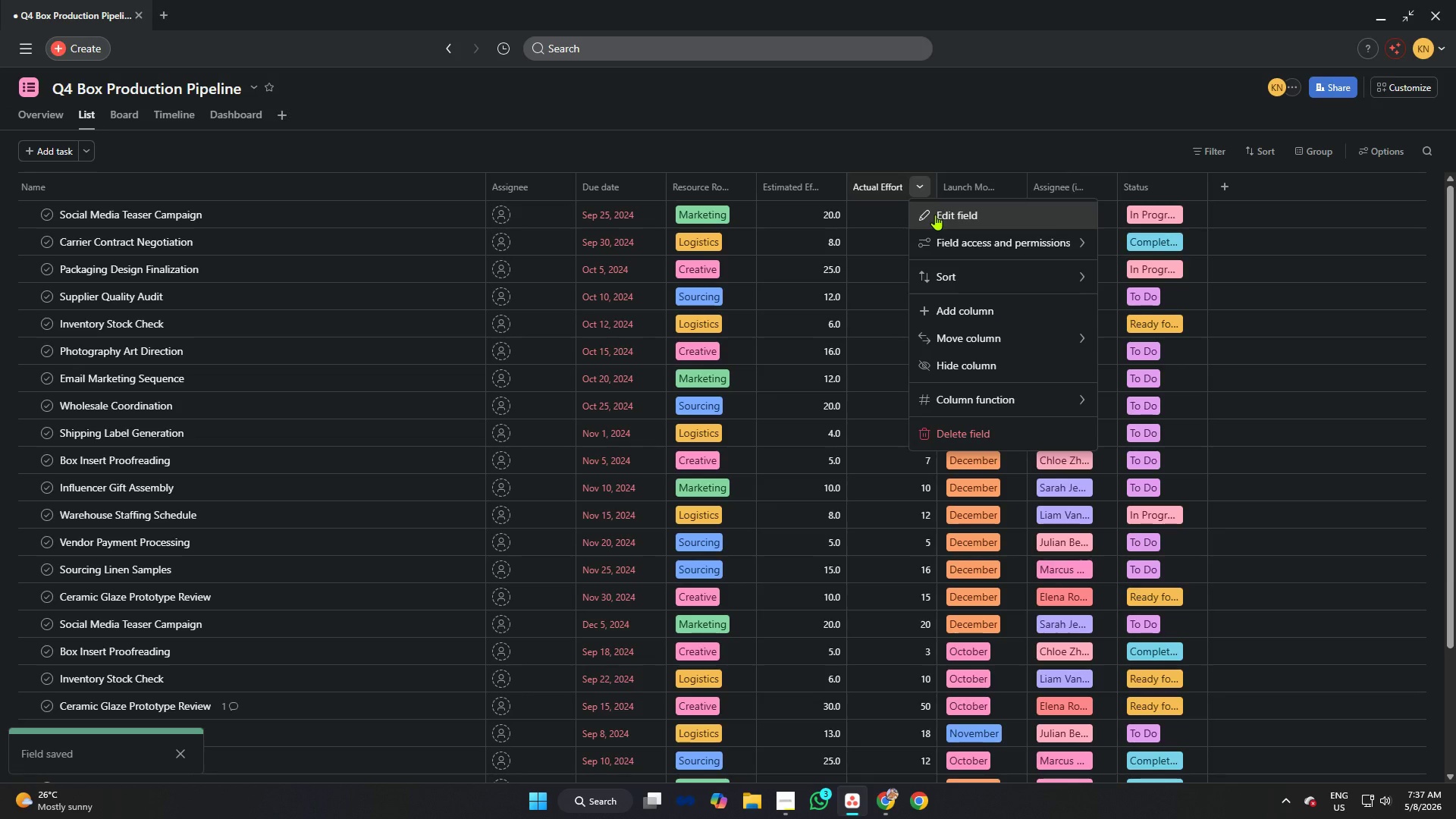 
left_click([625, 471])
 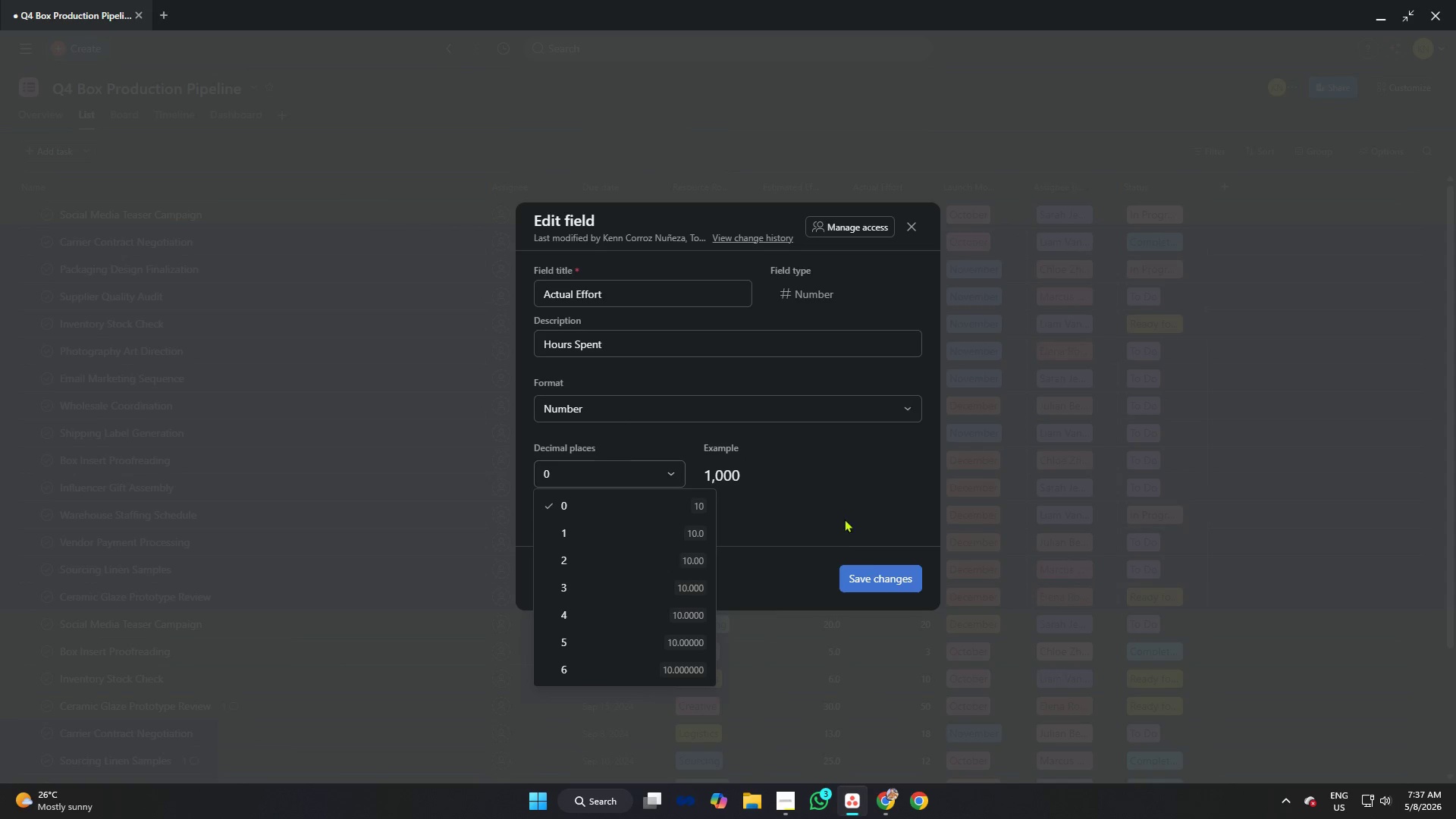 
left_click([878, 578])
 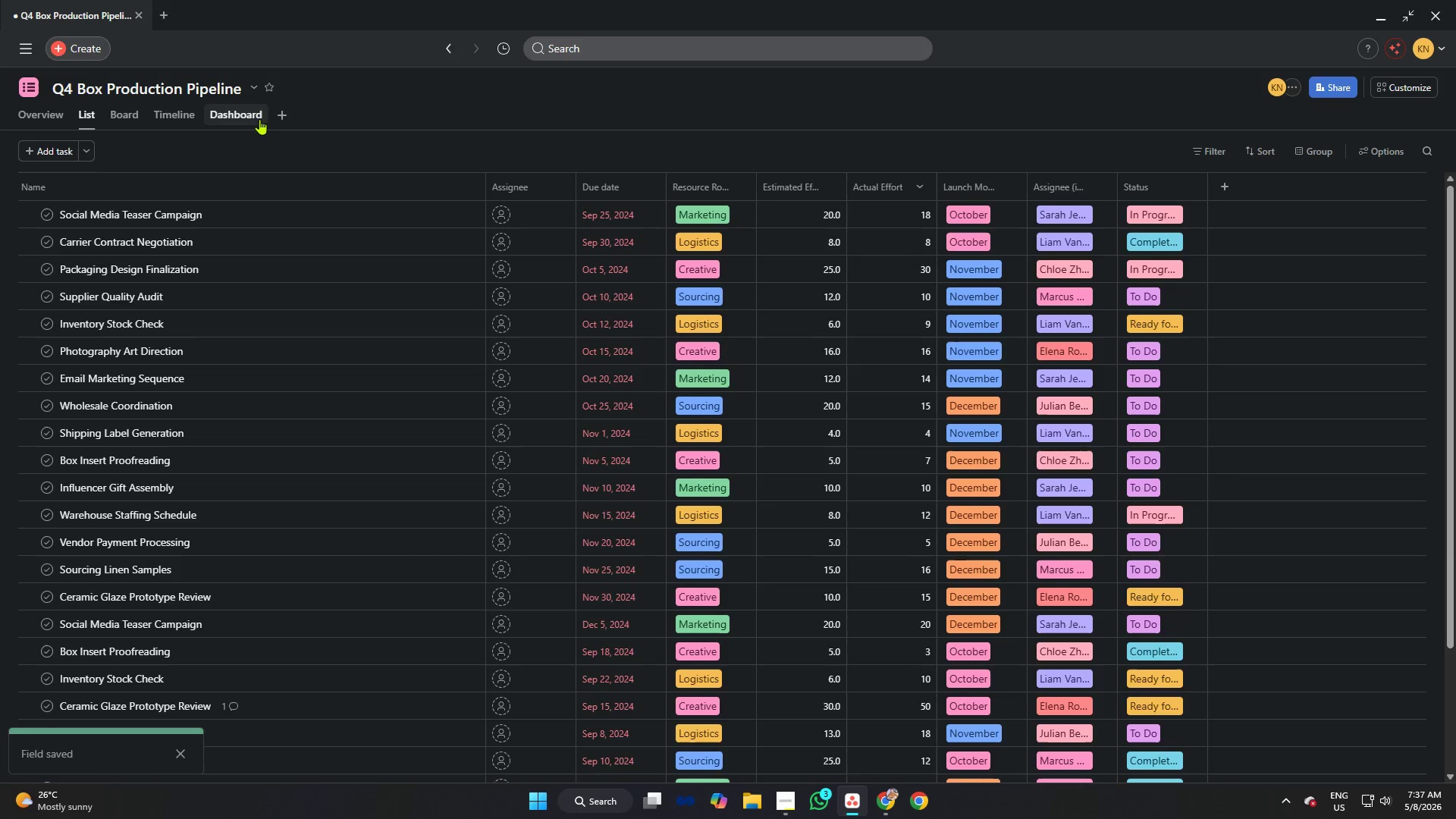 
left_click([222, 117])
 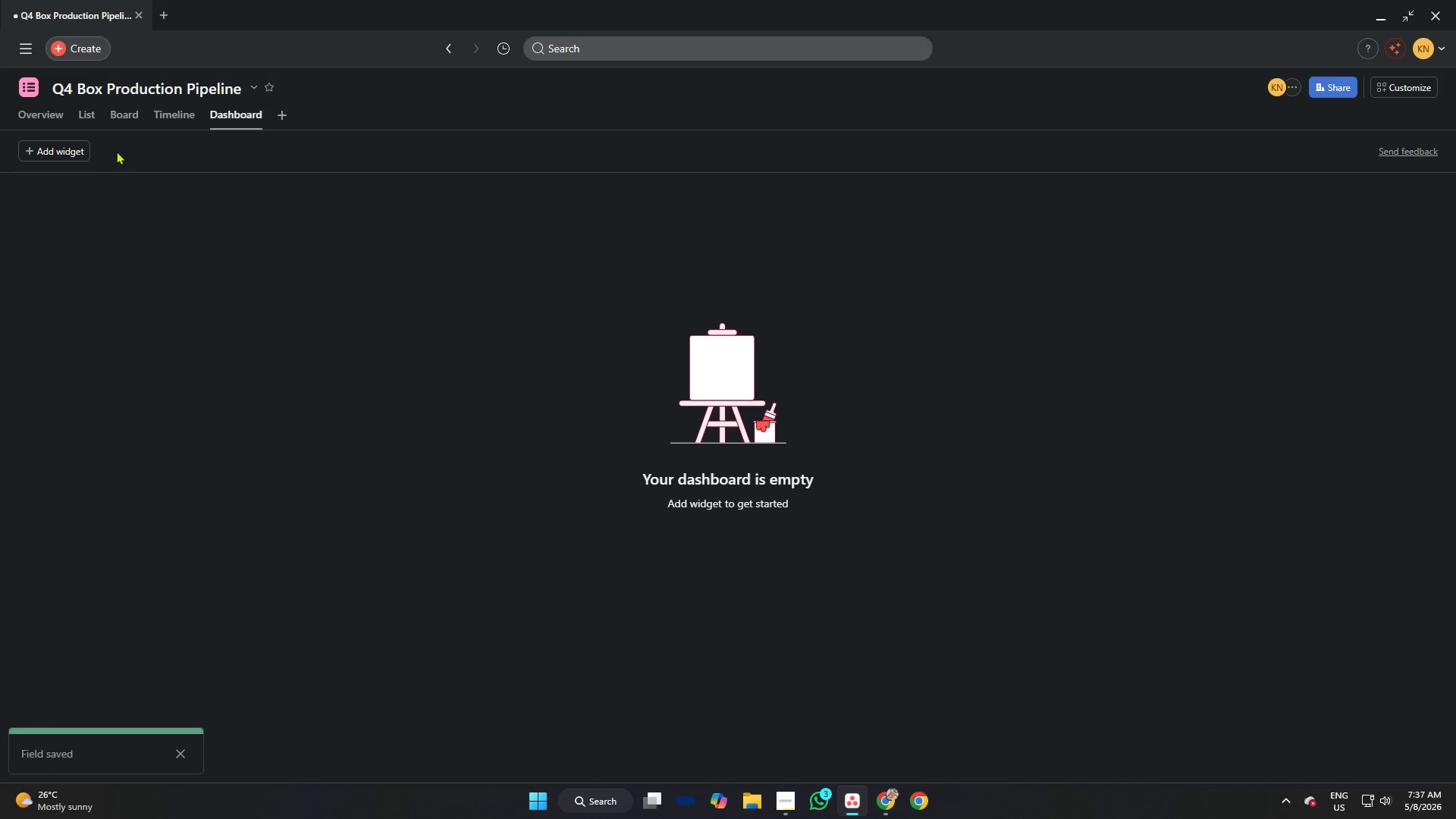 
left_click([70, 145])
 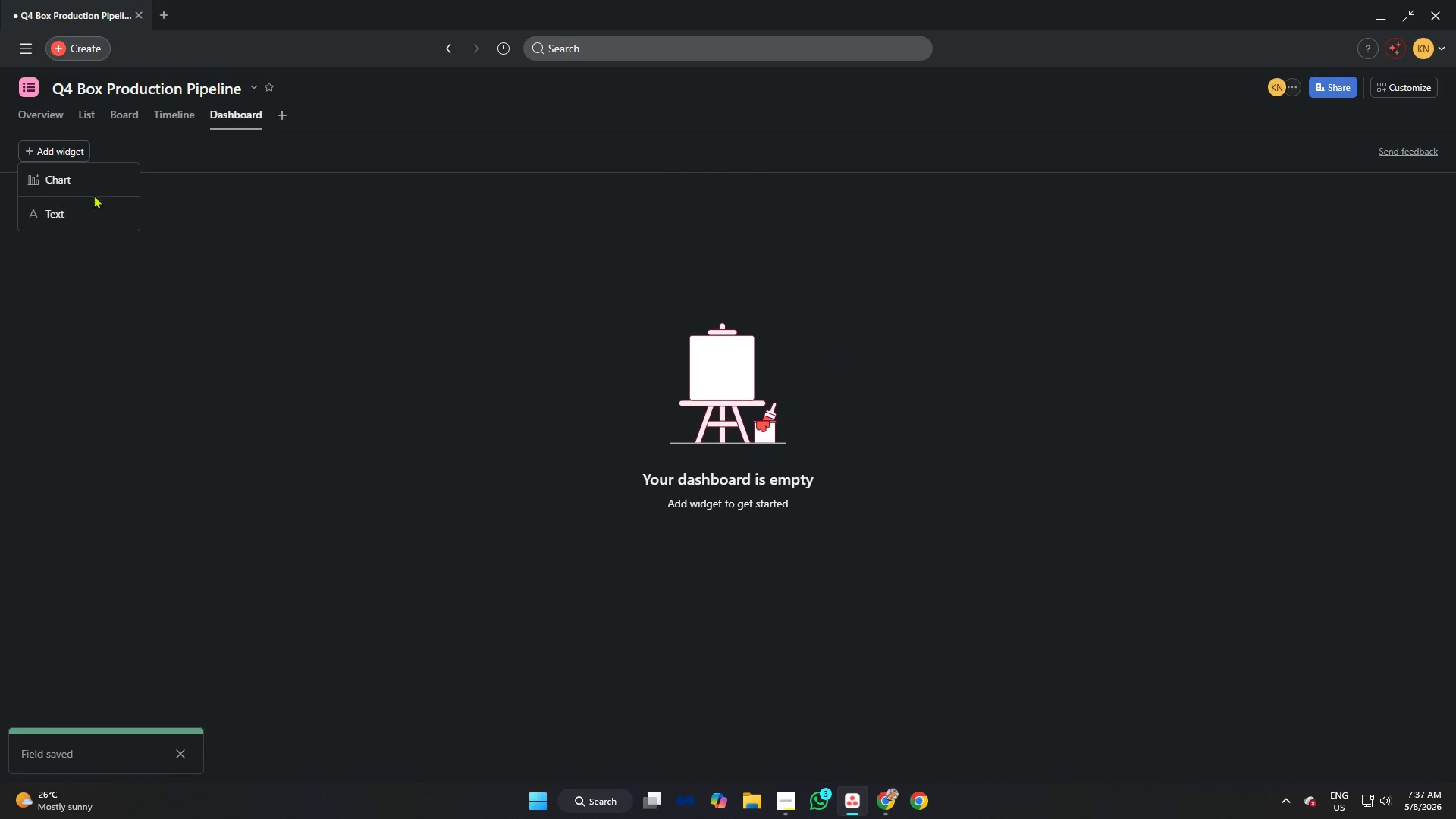 
left_click([91, 182])
 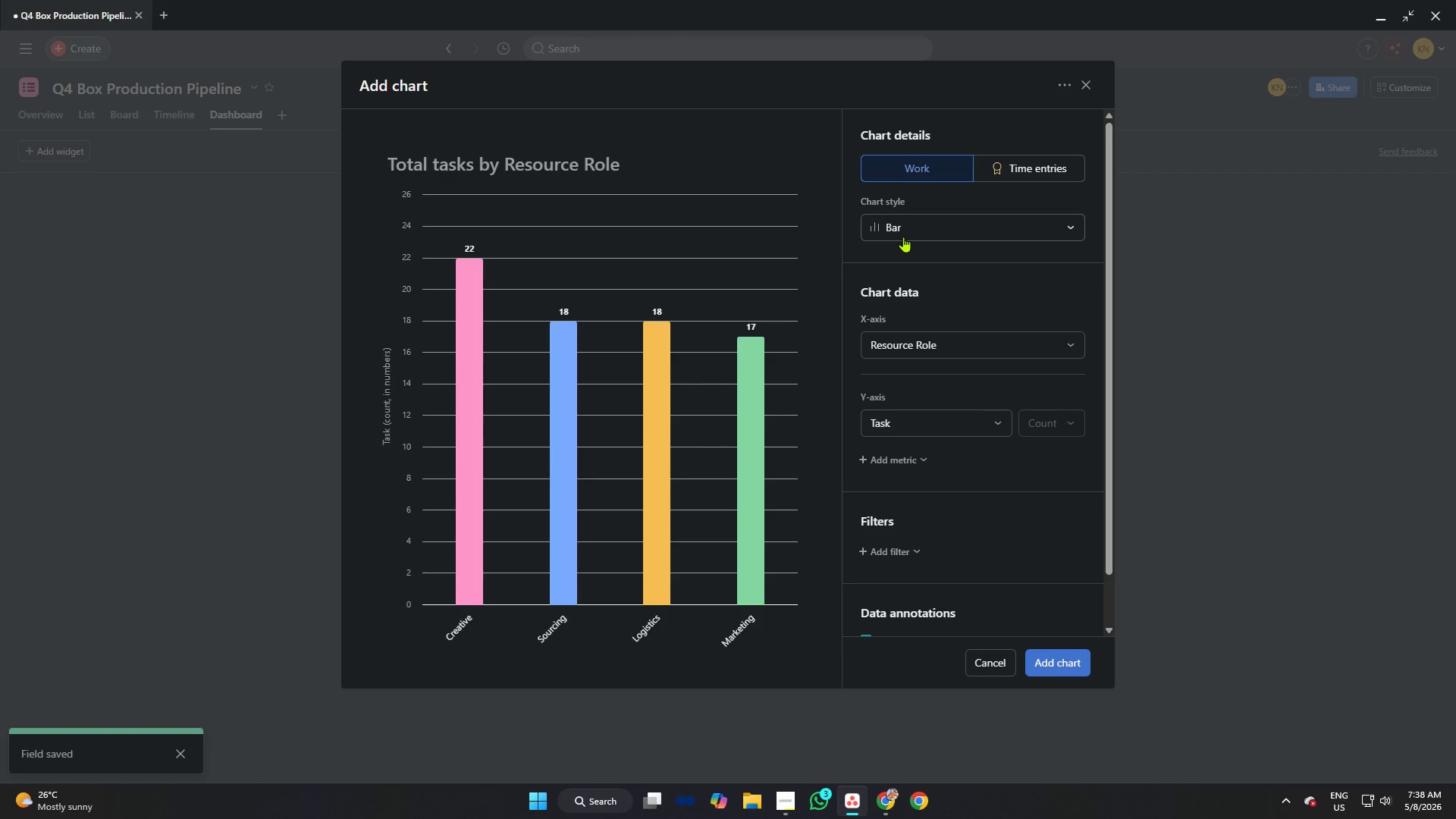 
left_click([919, 348])
 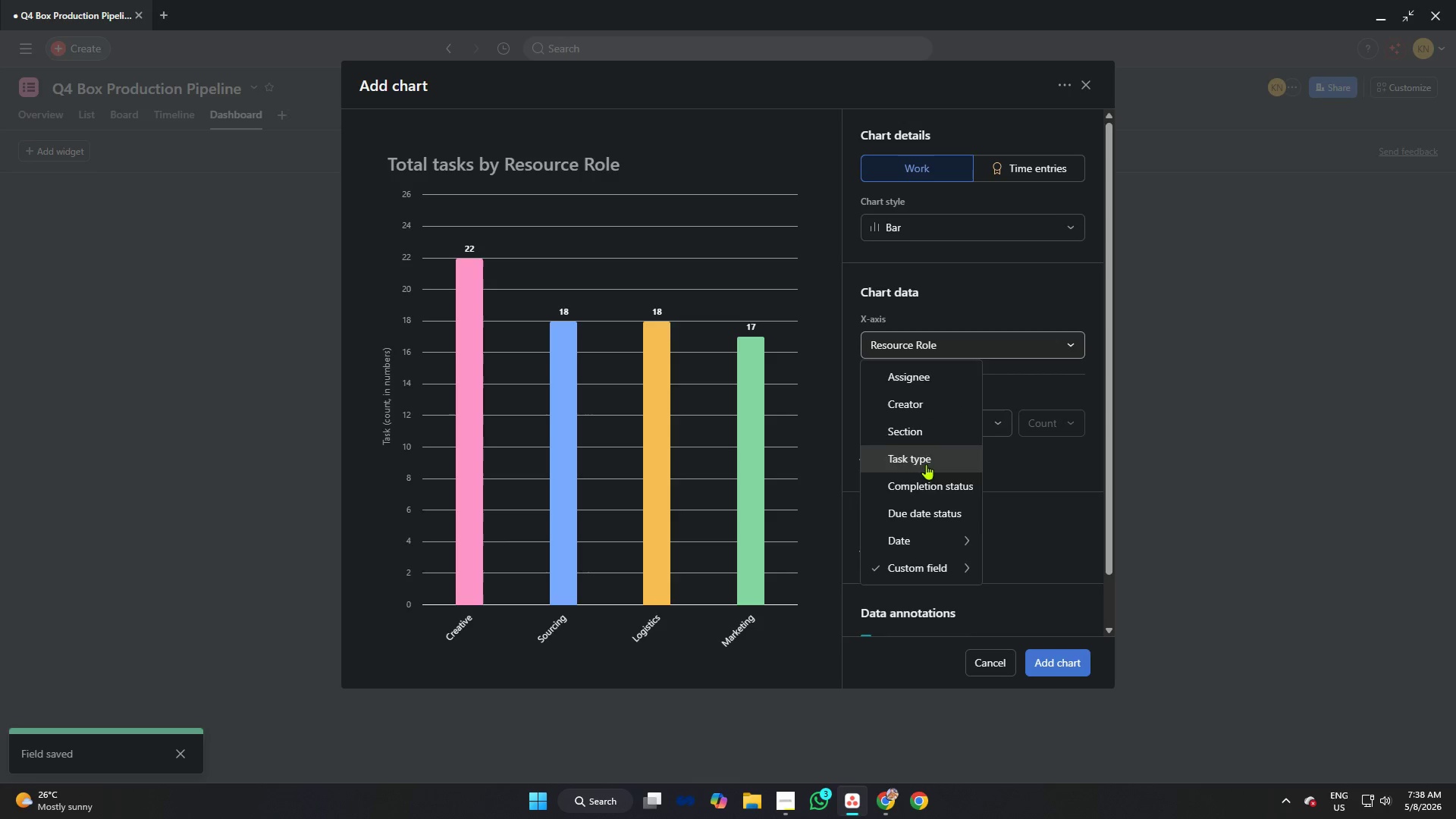 
mouse_move([921, 551])
 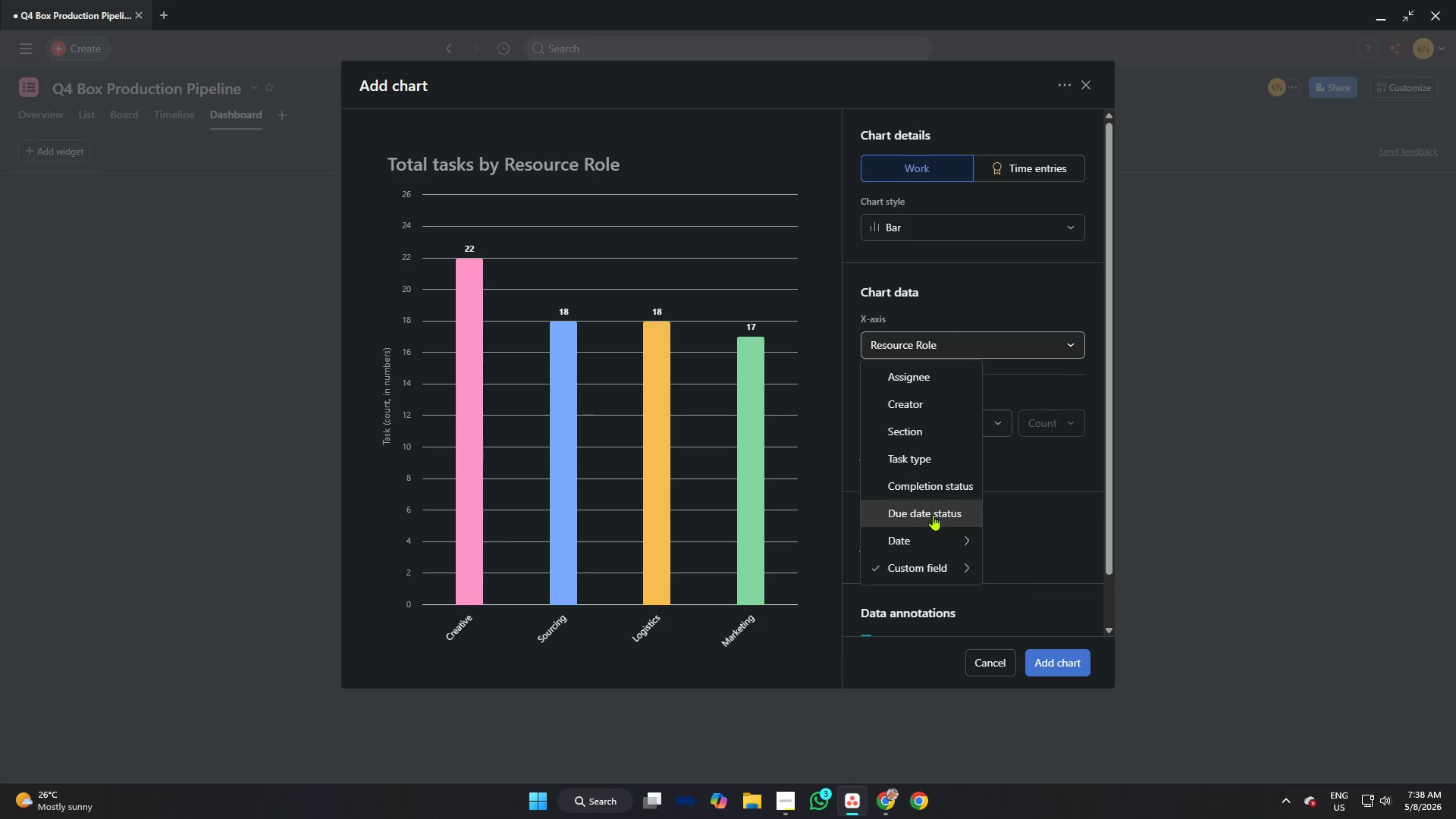 
left_click([1062, 466])
 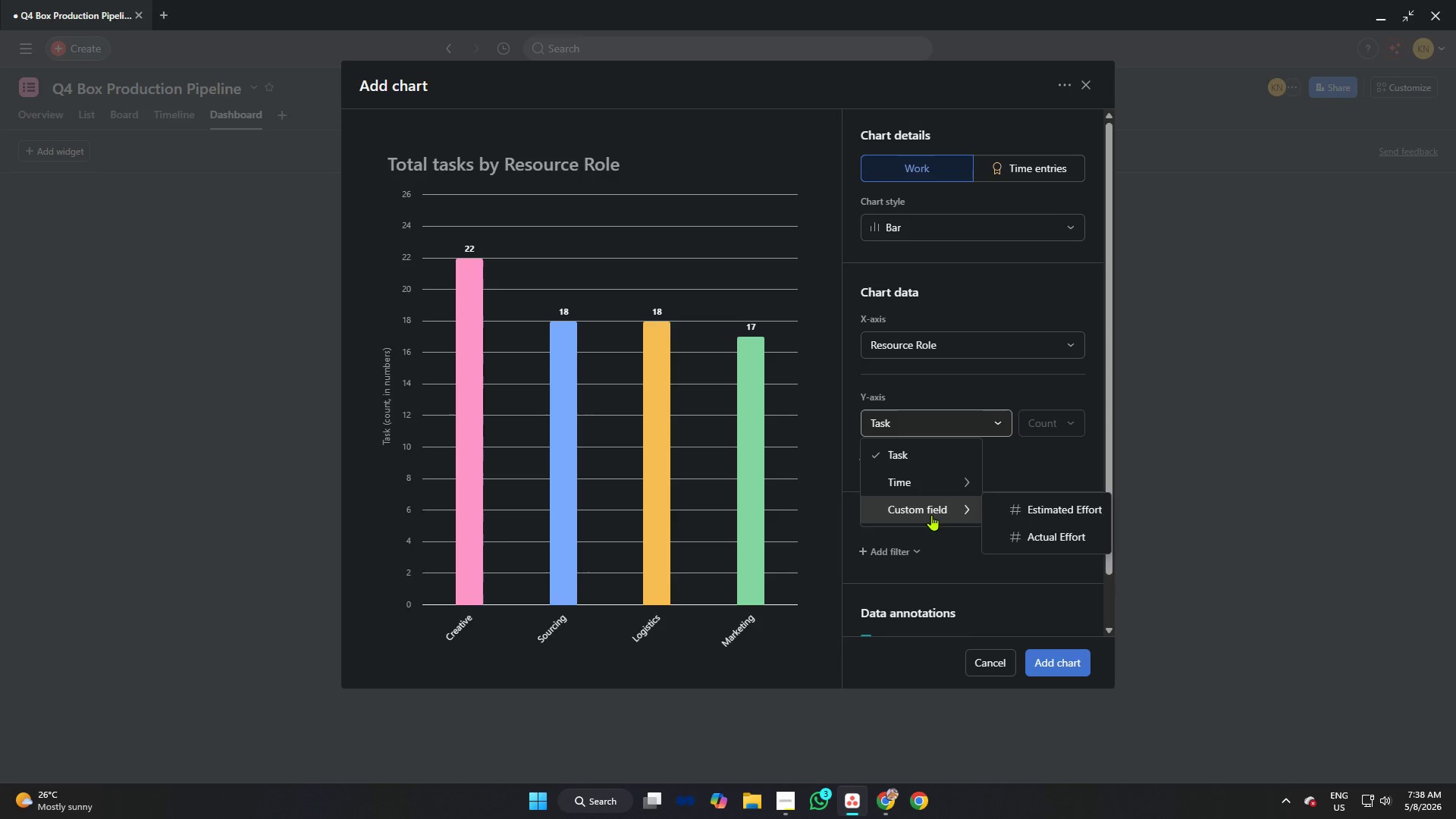 
left_click([1015, 511])
 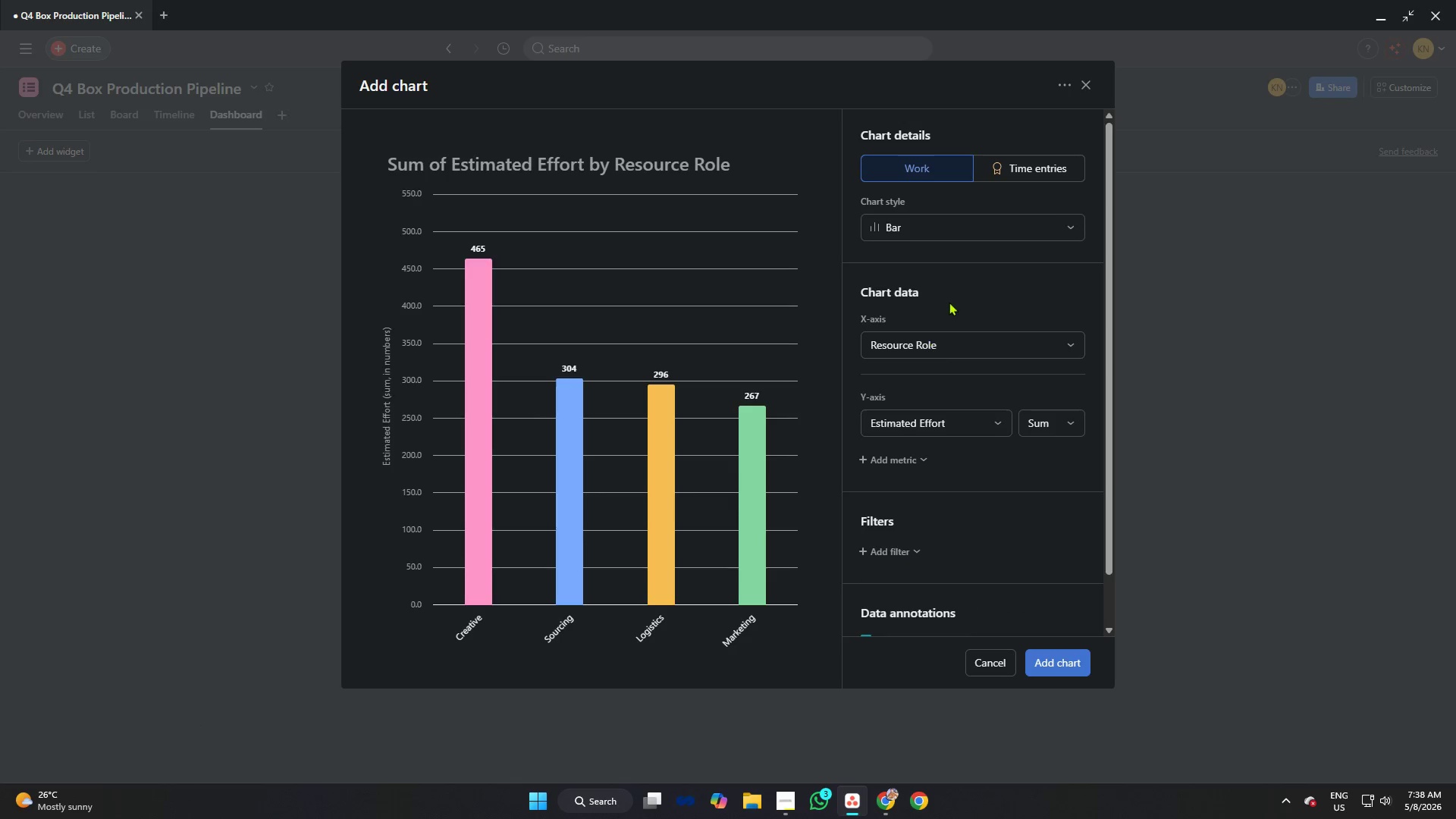 
left_click([937, 340])
 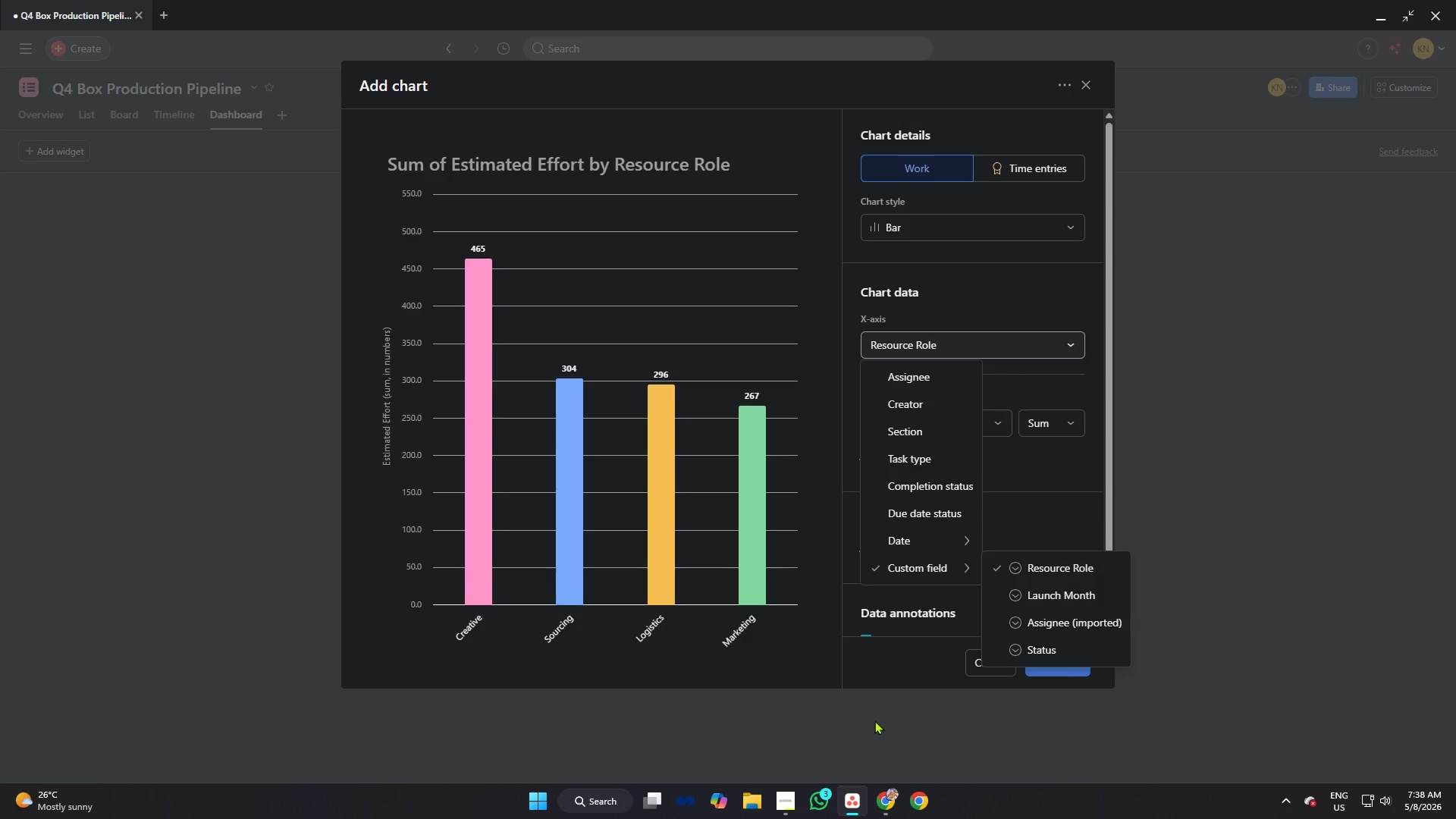 
left_click([783, 799])